 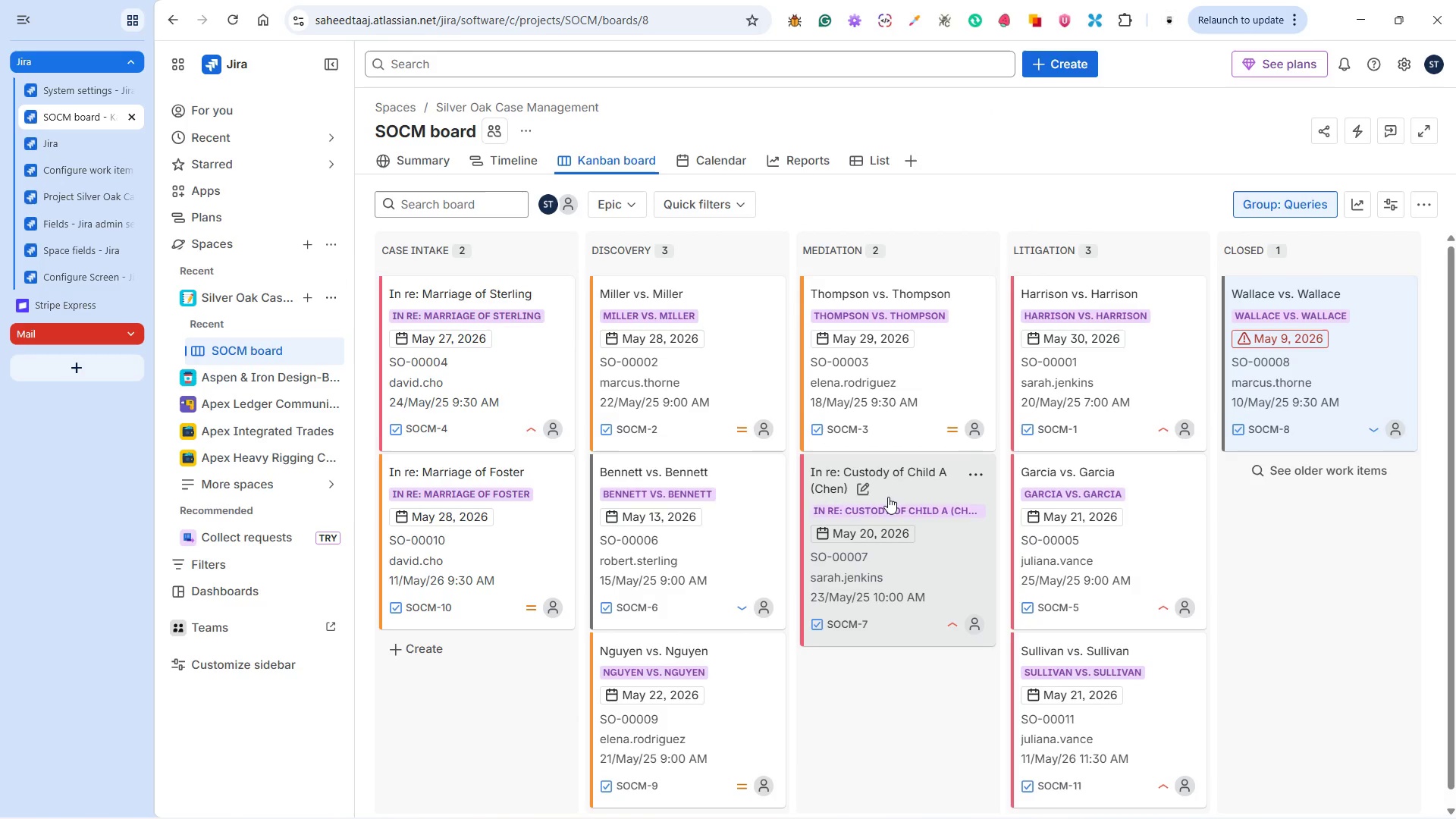 
scroll: coordinate [888, 496], scroll_direction: down, amount: 3.0
 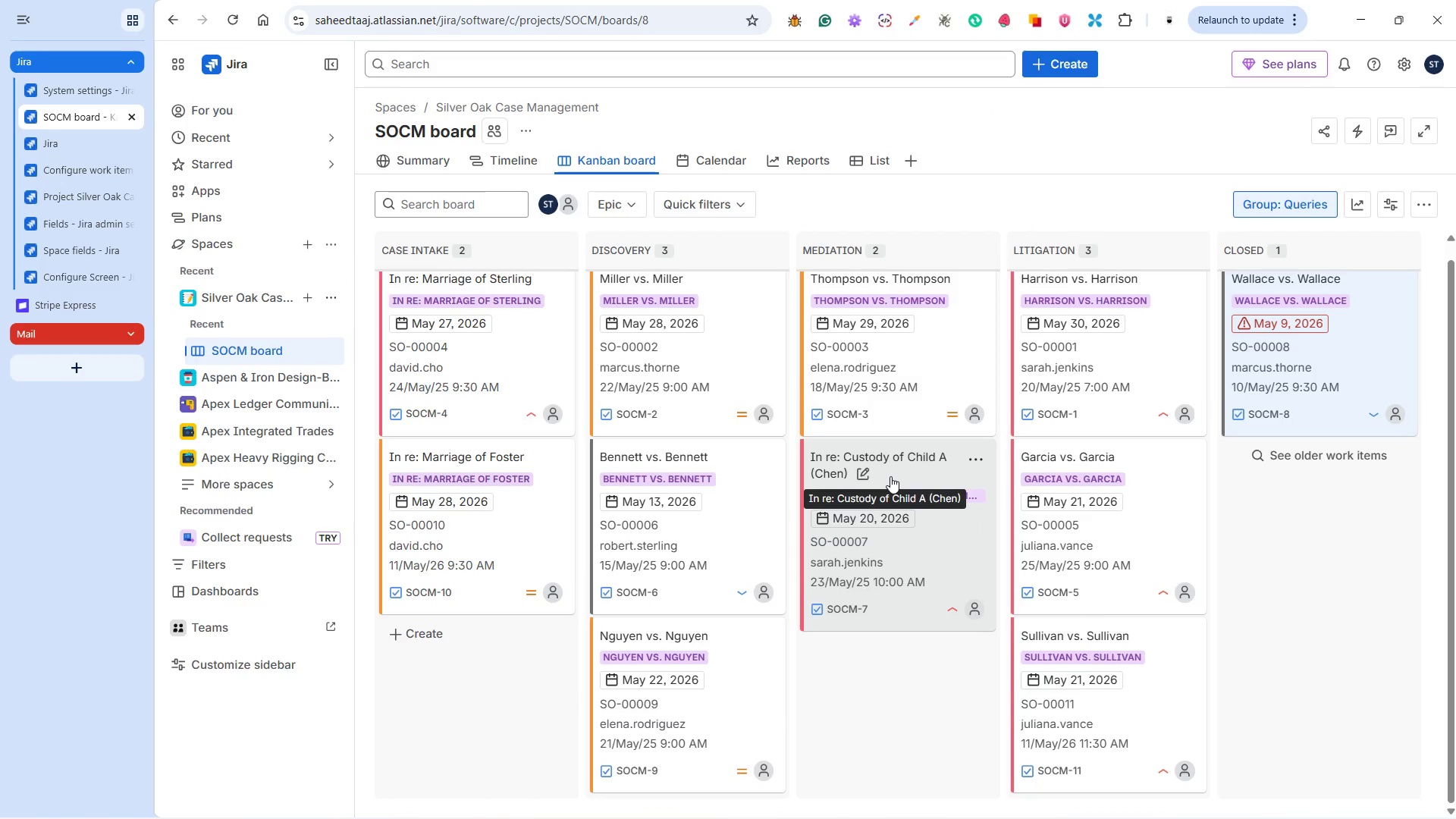 
scroll: coordinate [891, 477], scroll_direction: up, amount: 2.0
 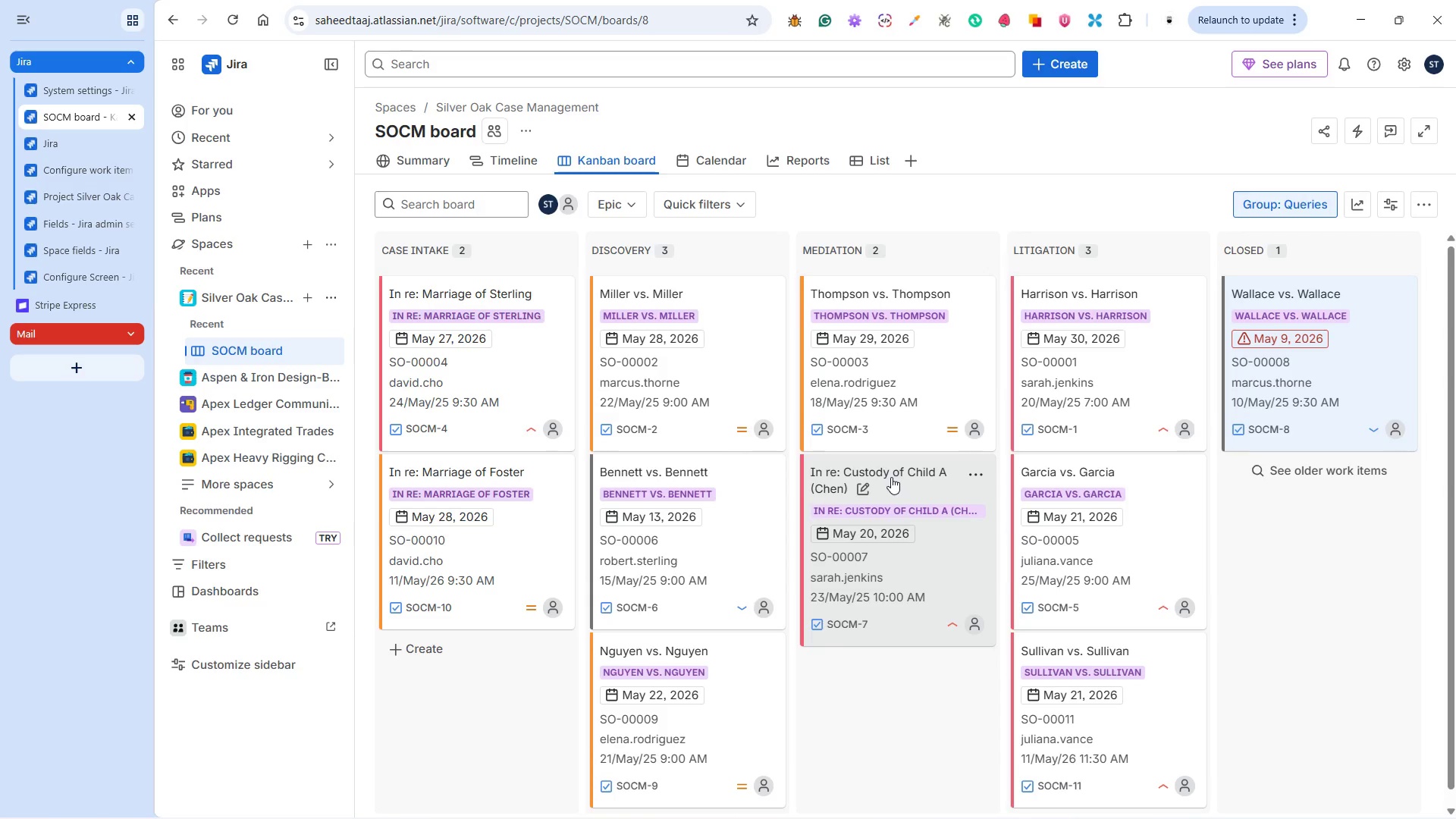 
scroll: coordinate [891, 477], scroll_direction: down, amount: 3.0
 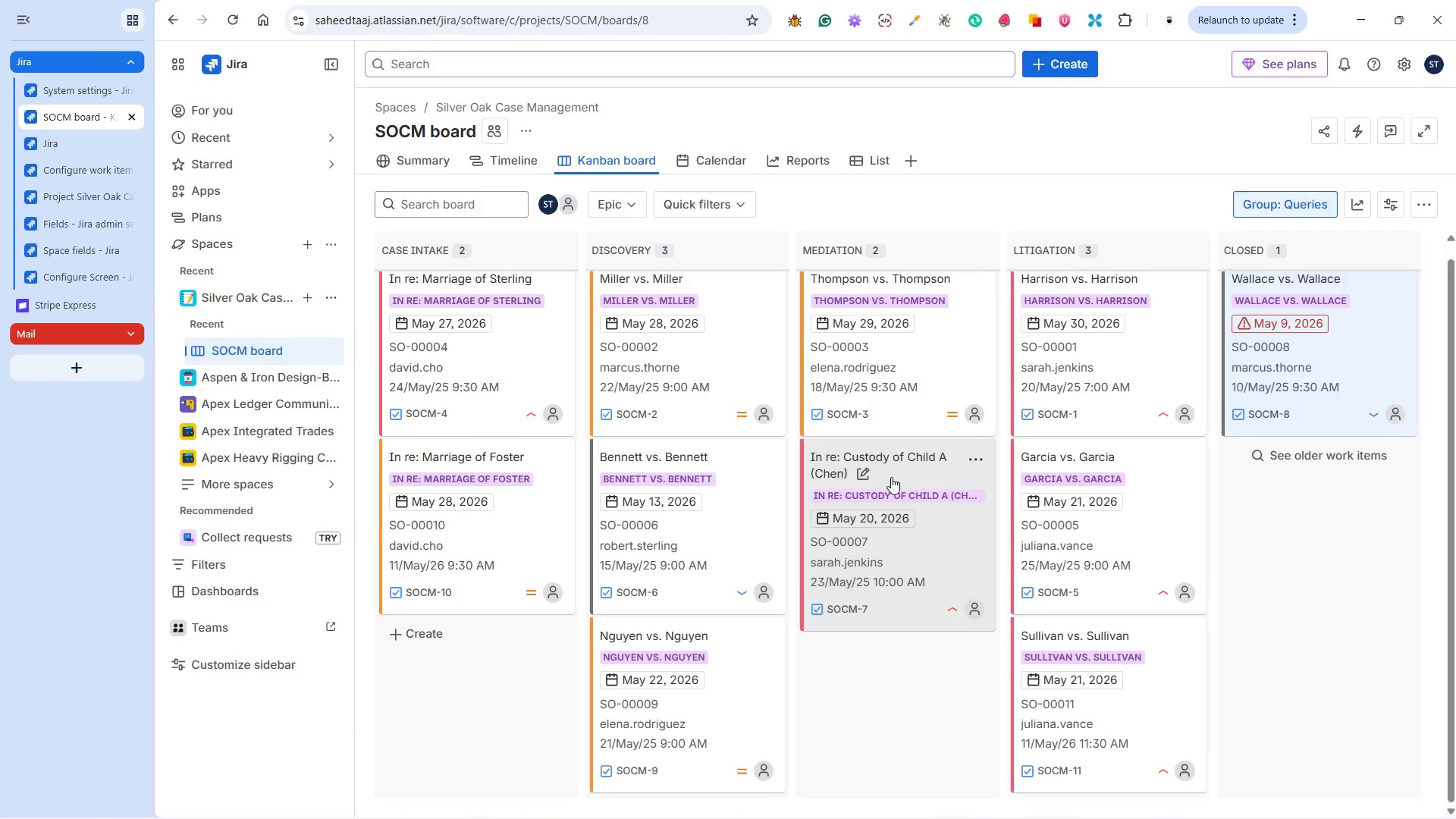 
scroll: coordinate [891, 477], scroll_direction: up, amount: 3.0
 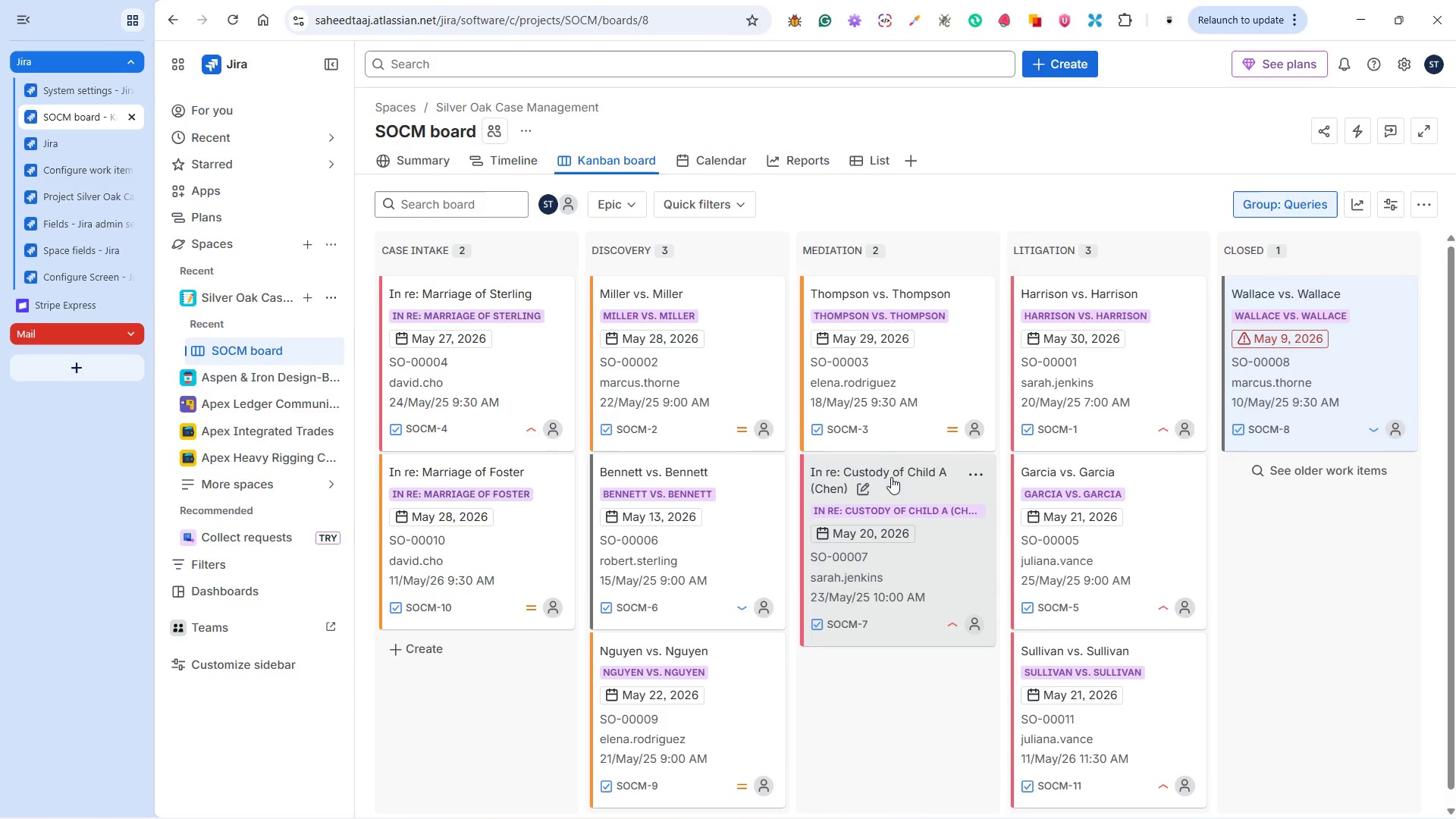 
key(Alt+Tab)